 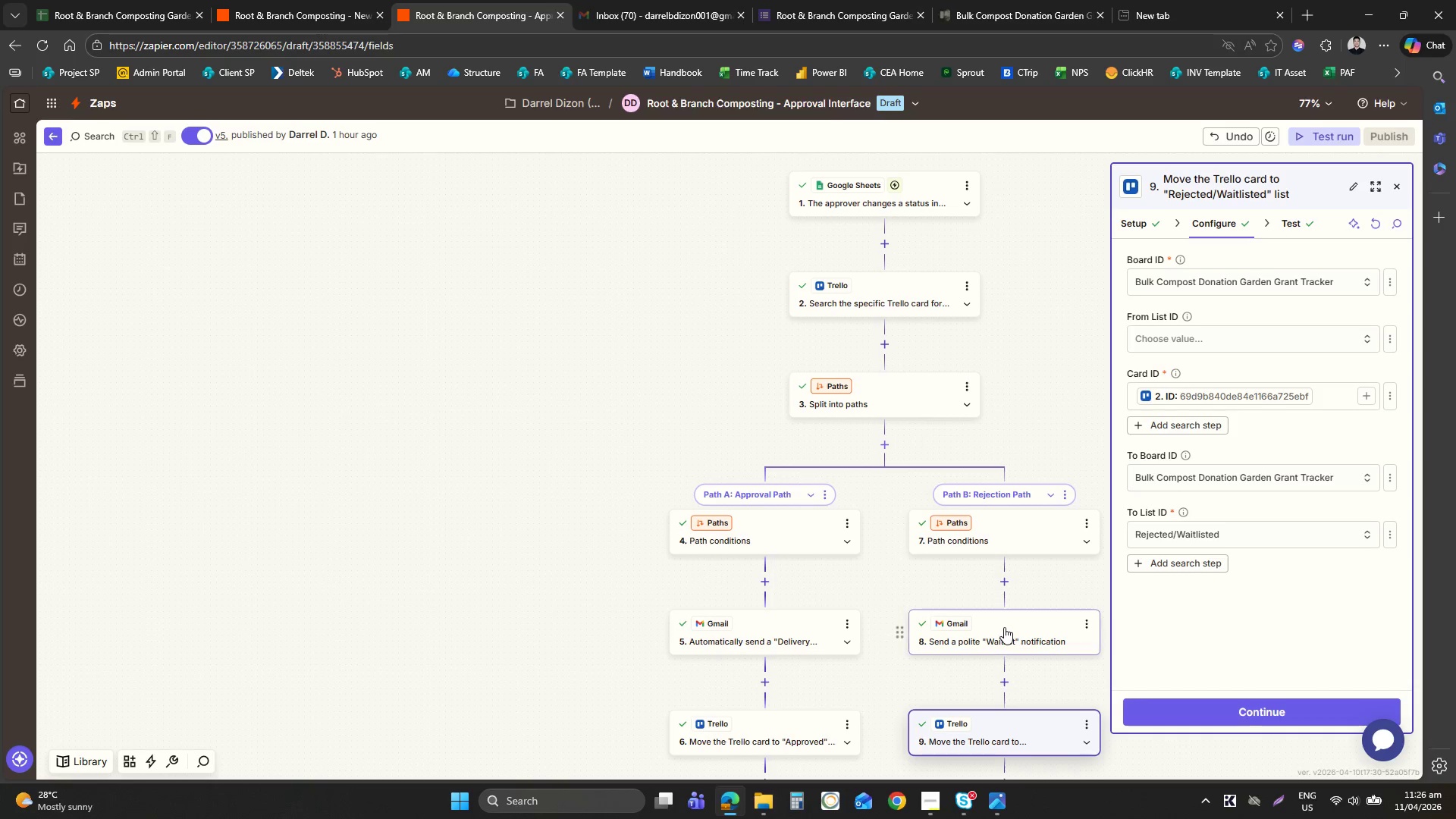 
mouse_move([970, 804])
 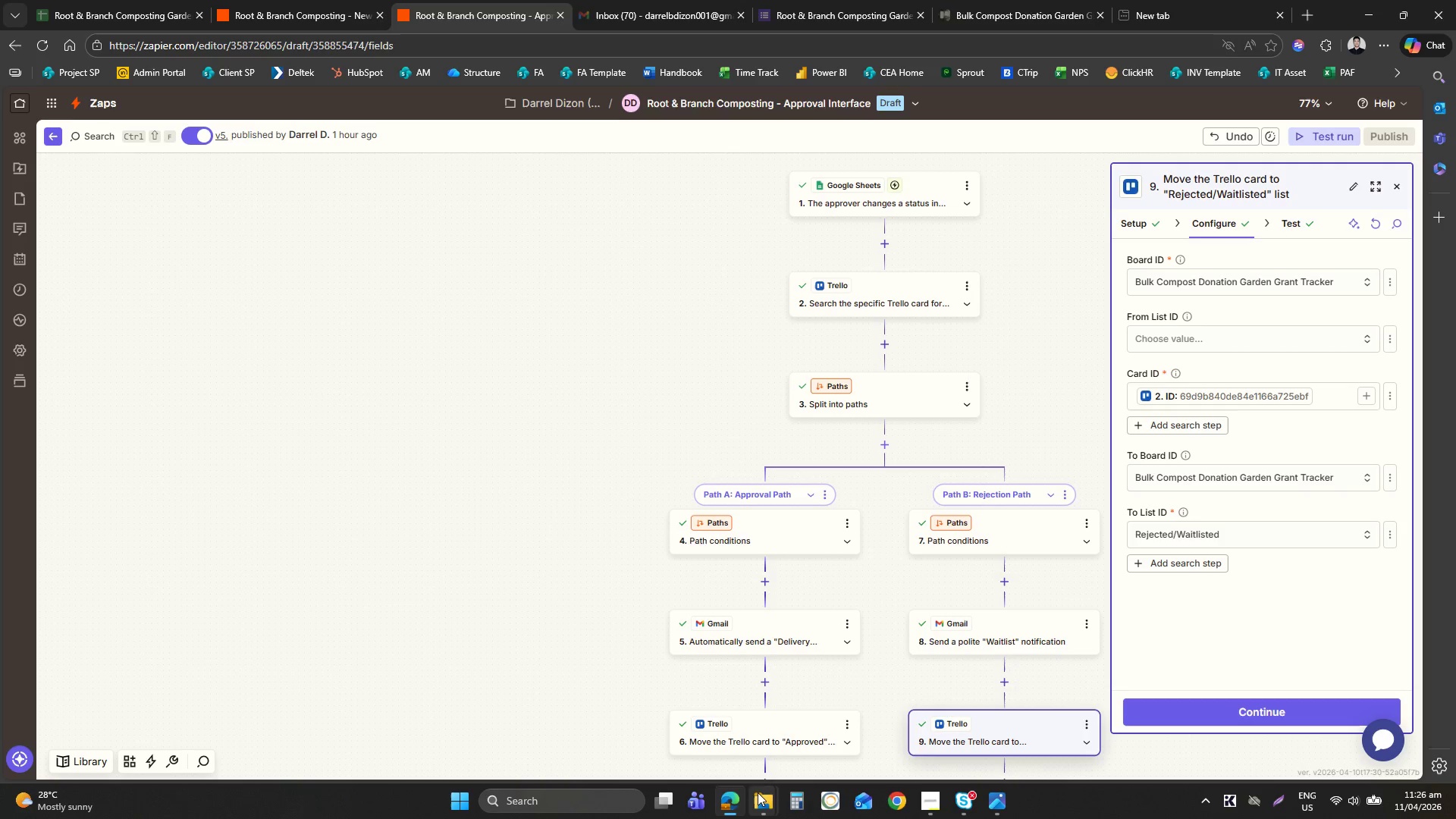 
left_click([758, 792])
 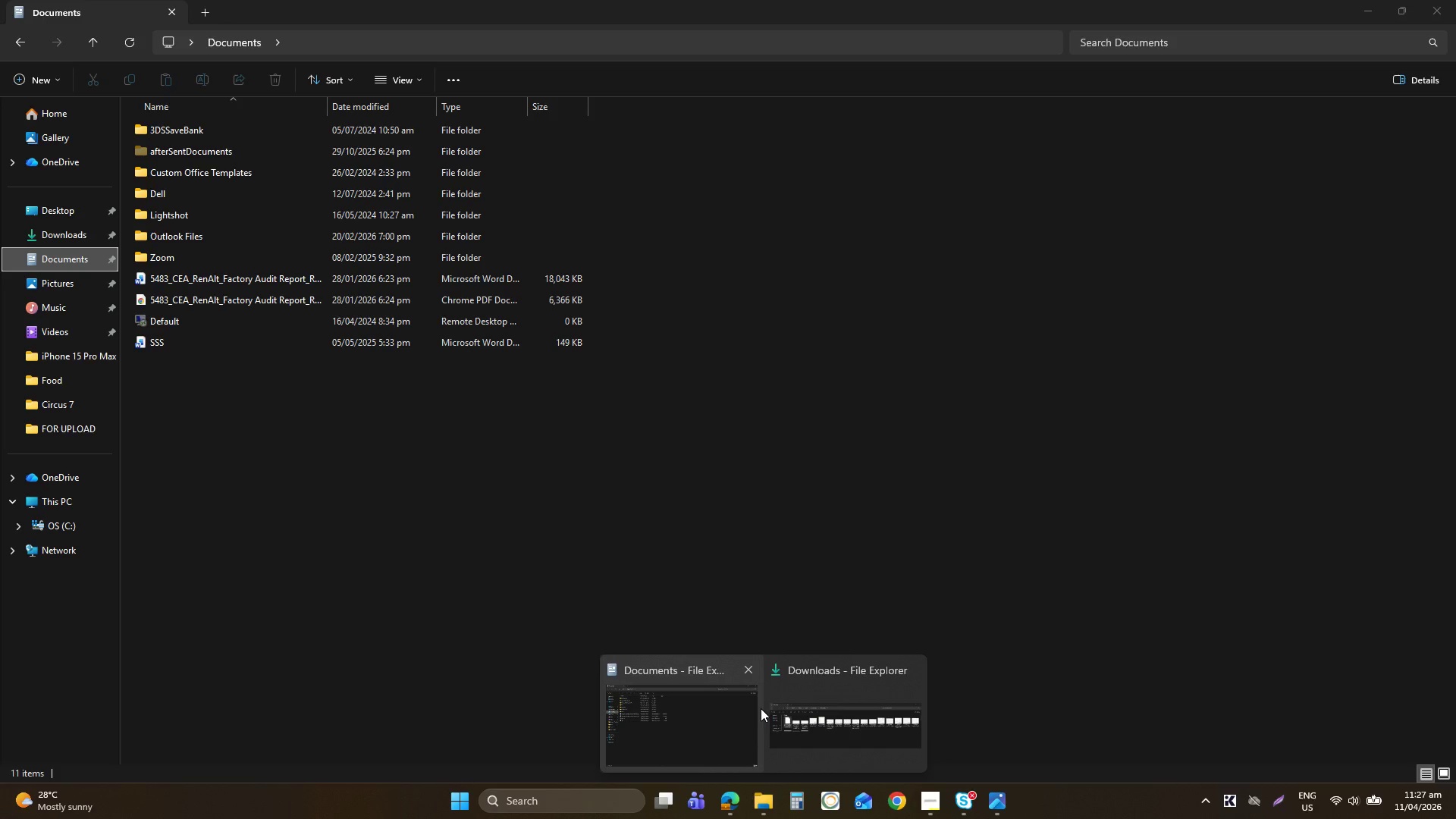 
left_click([853, 714])
 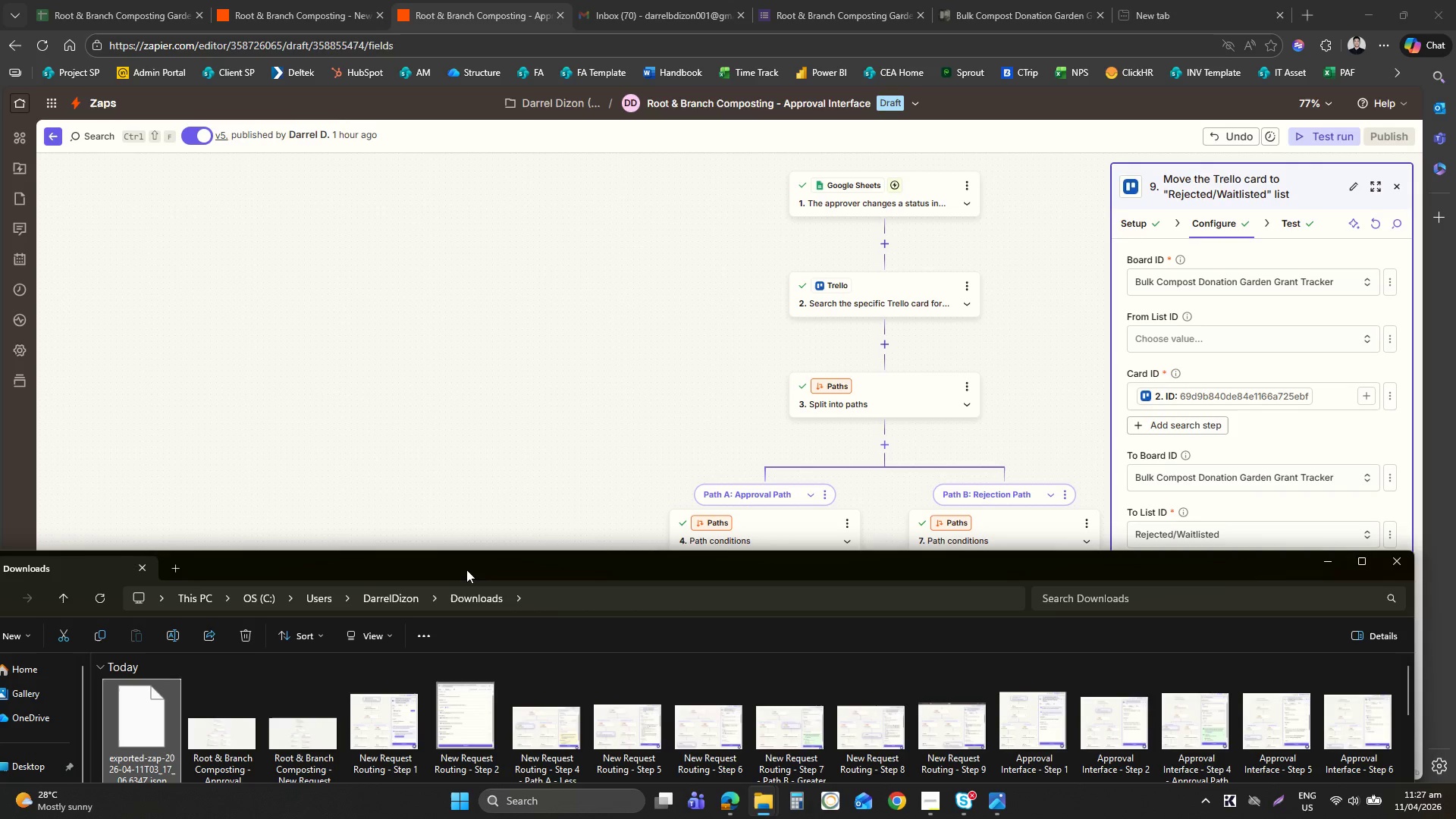 
left_click_drag(start_coordinate=[464, 566], to_coordinate=[488, 374])
 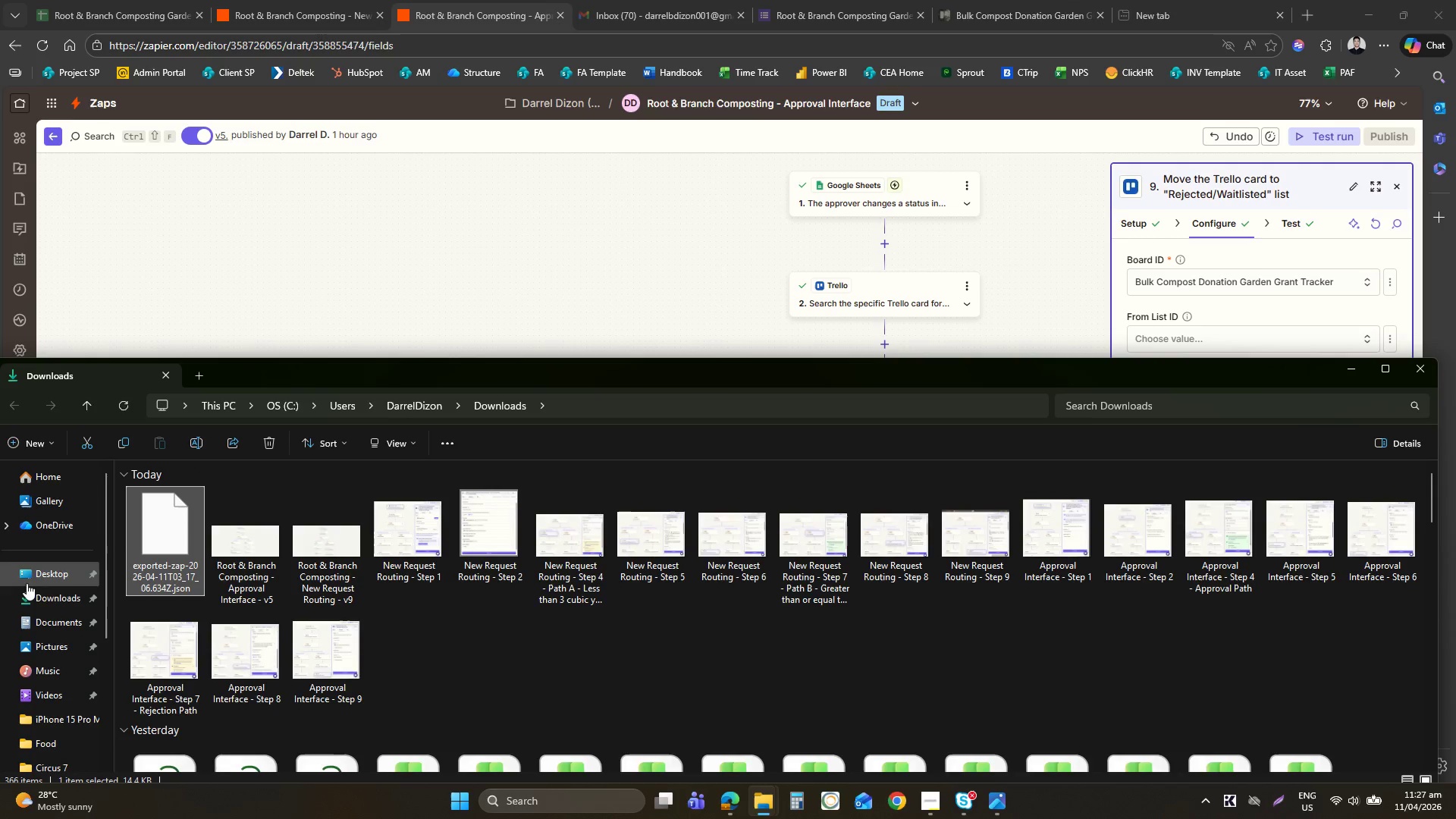 
left_click([59, 594])
 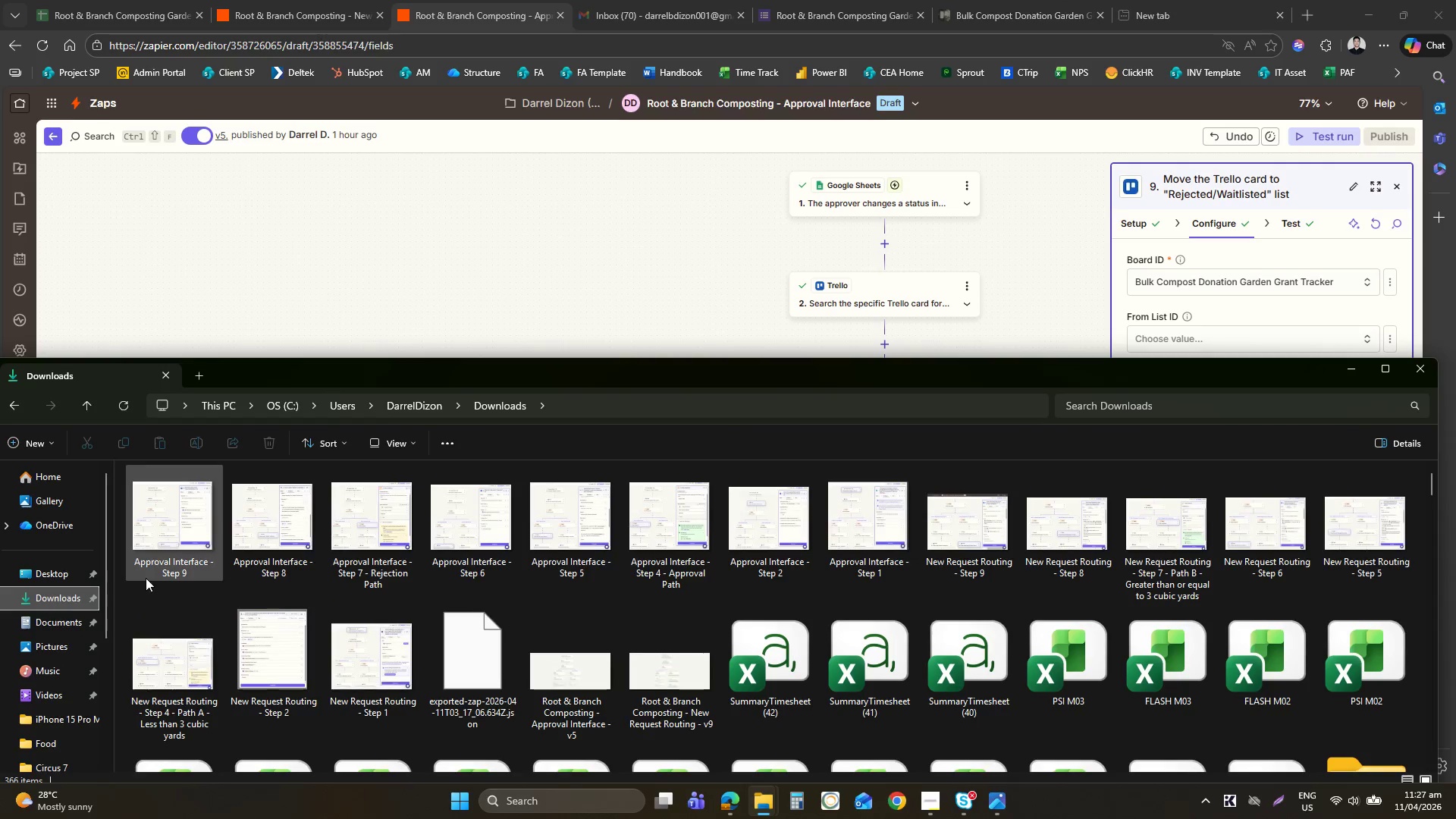 
left_click([182, 541])
 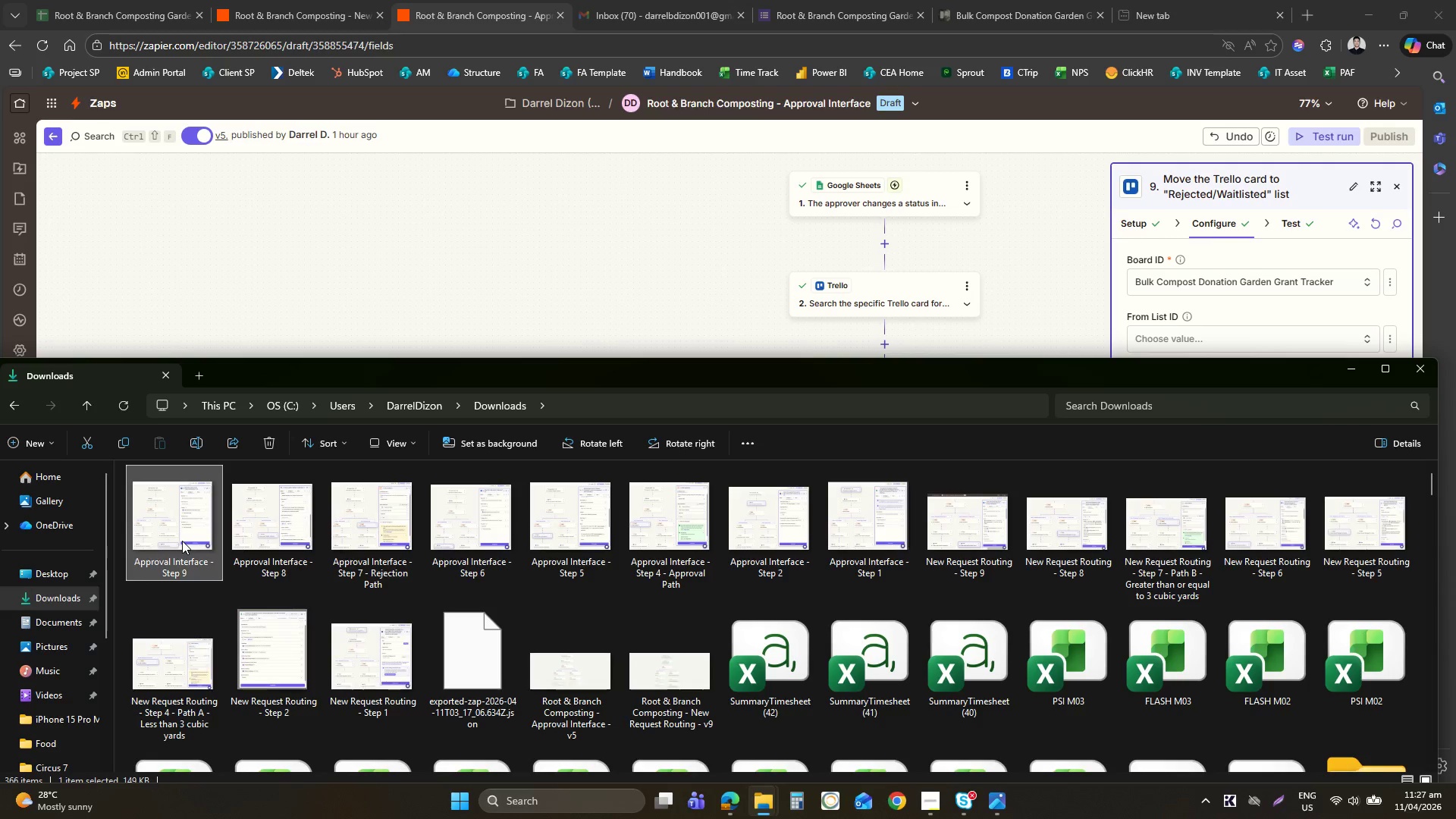 
key(Shift+ArrowDown)
 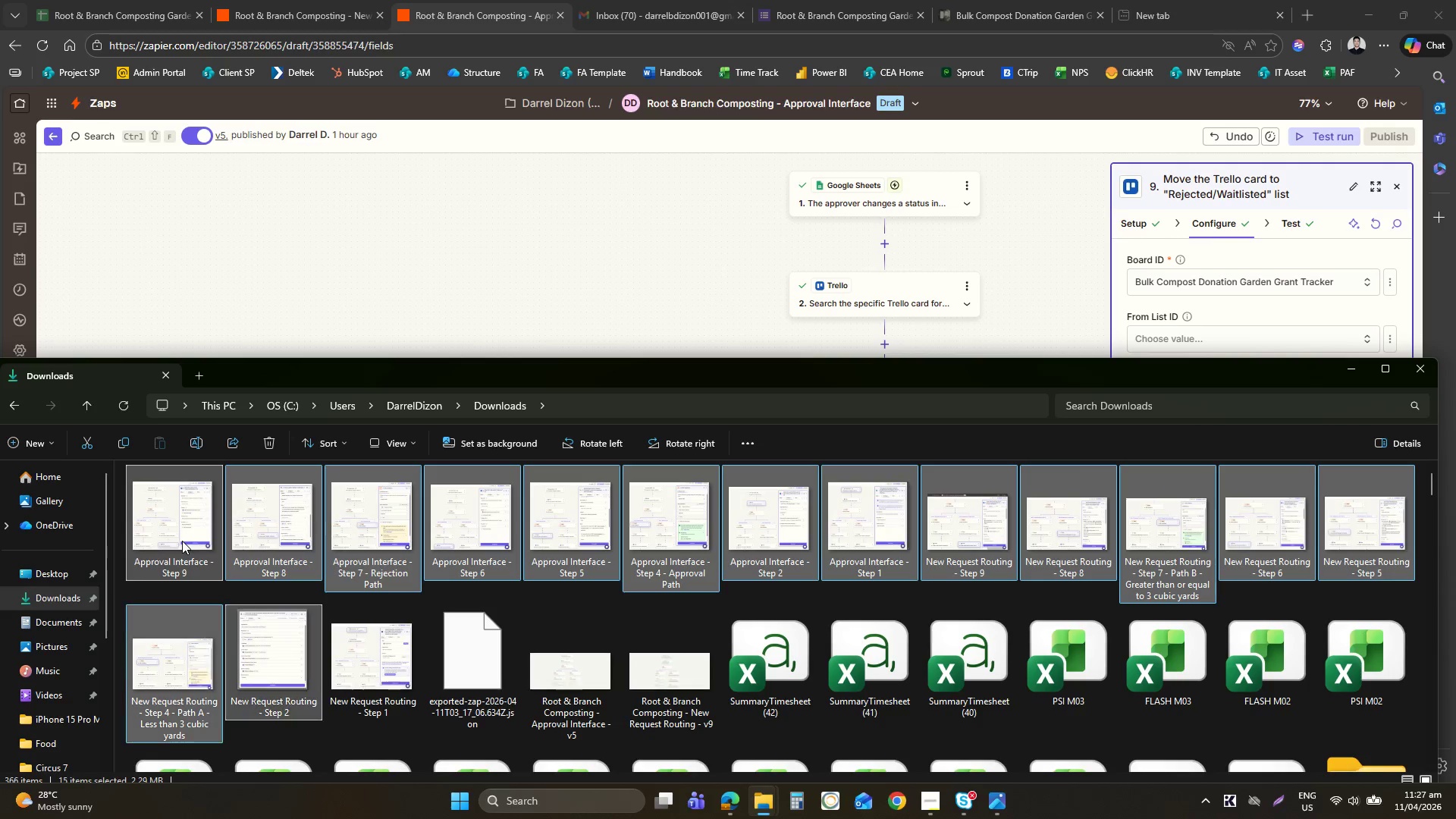 
key(Shift+ArrowRight)